 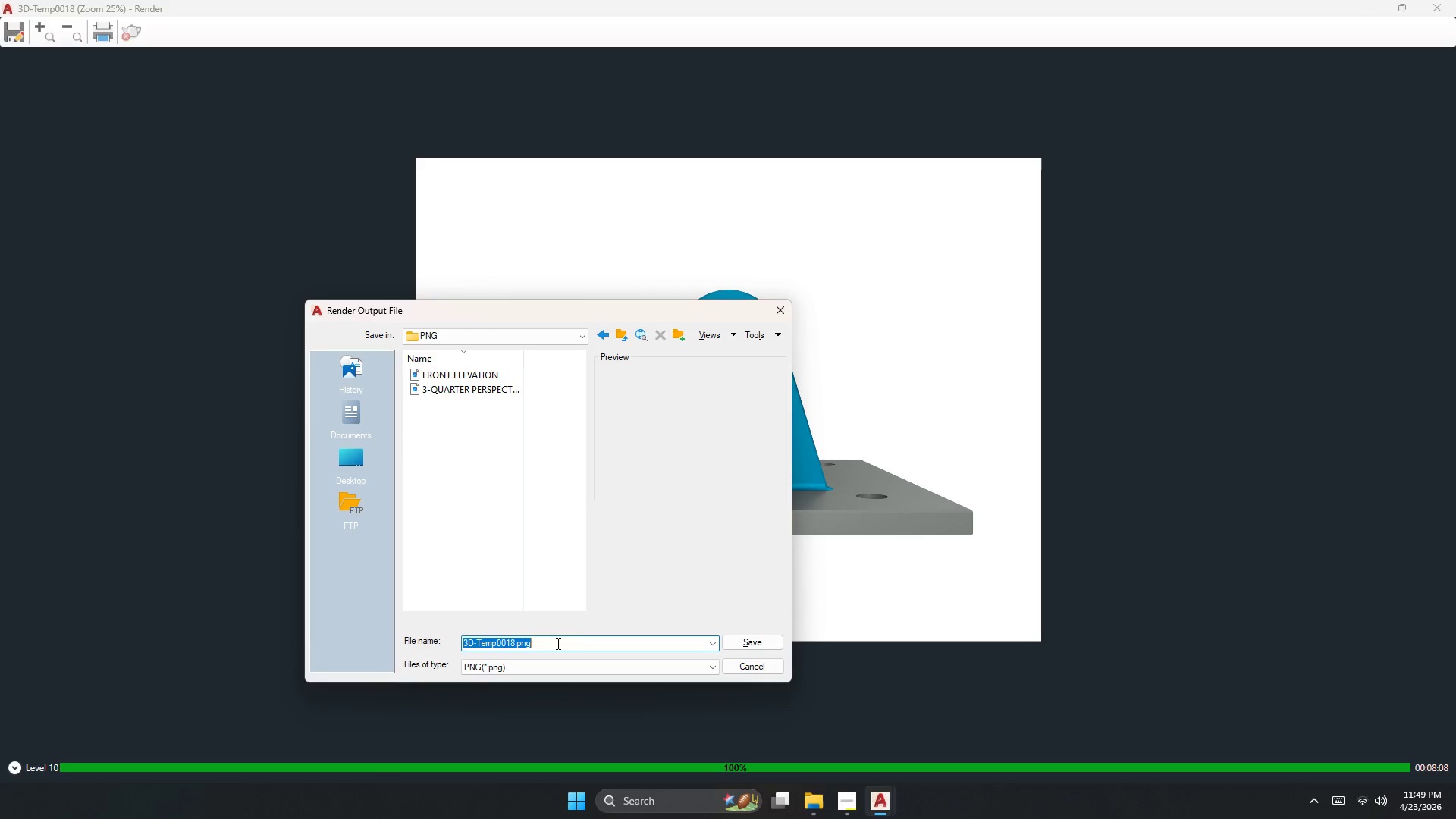 
type(SIDE PROIFILE )
 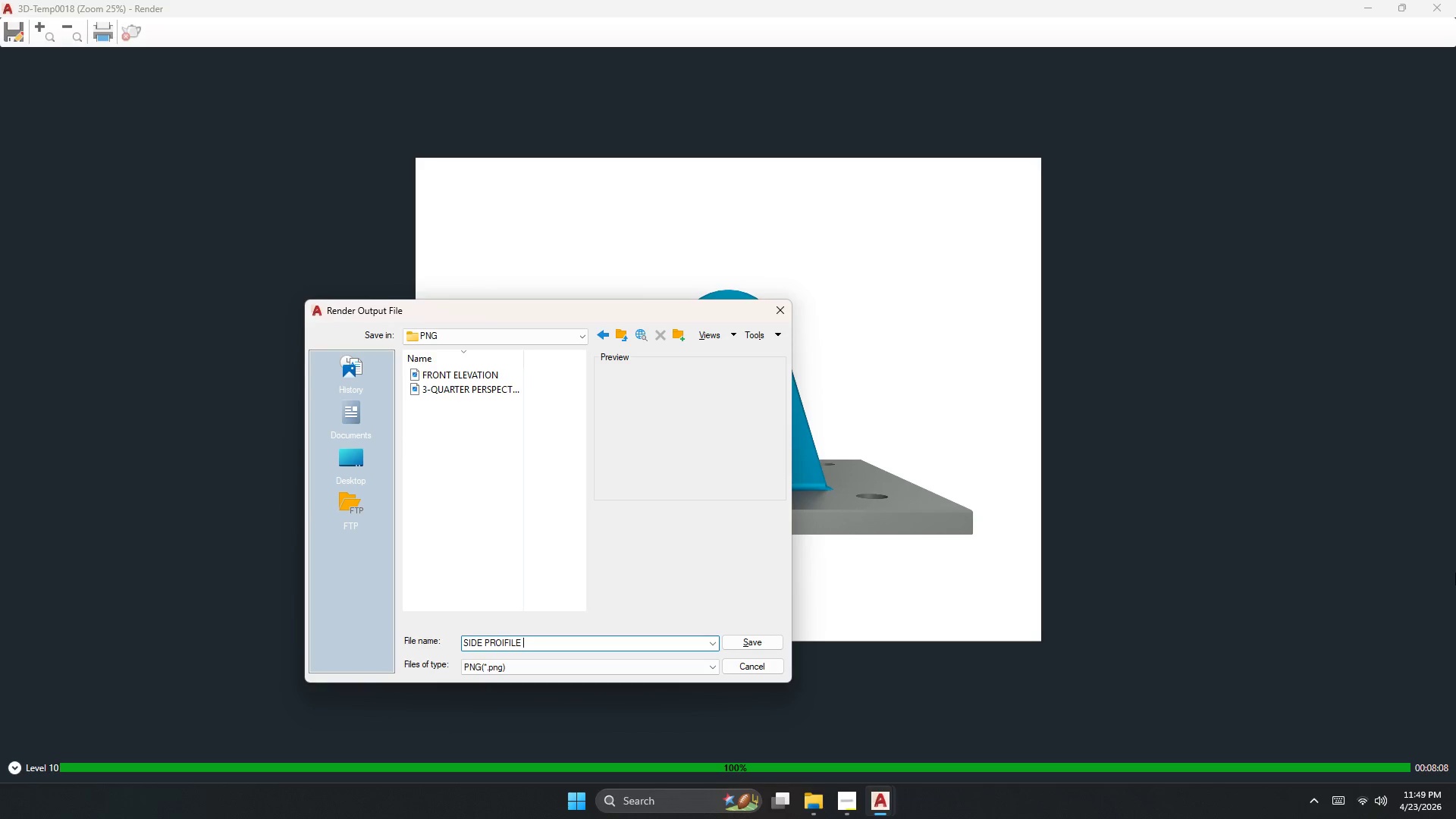 
hold_key(key=ArrowLeft, duration=0.64)
 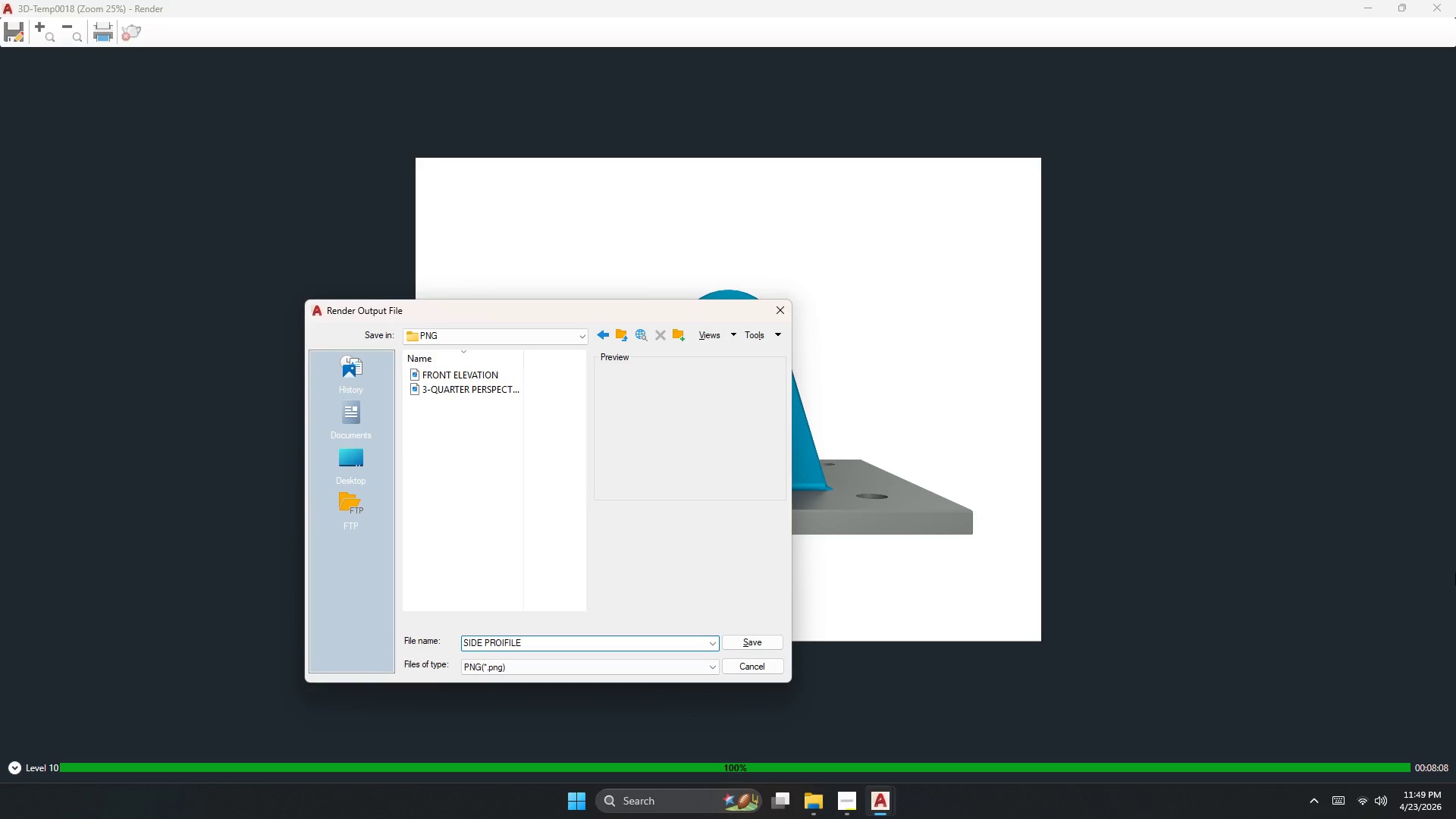 
key(Backspace)
 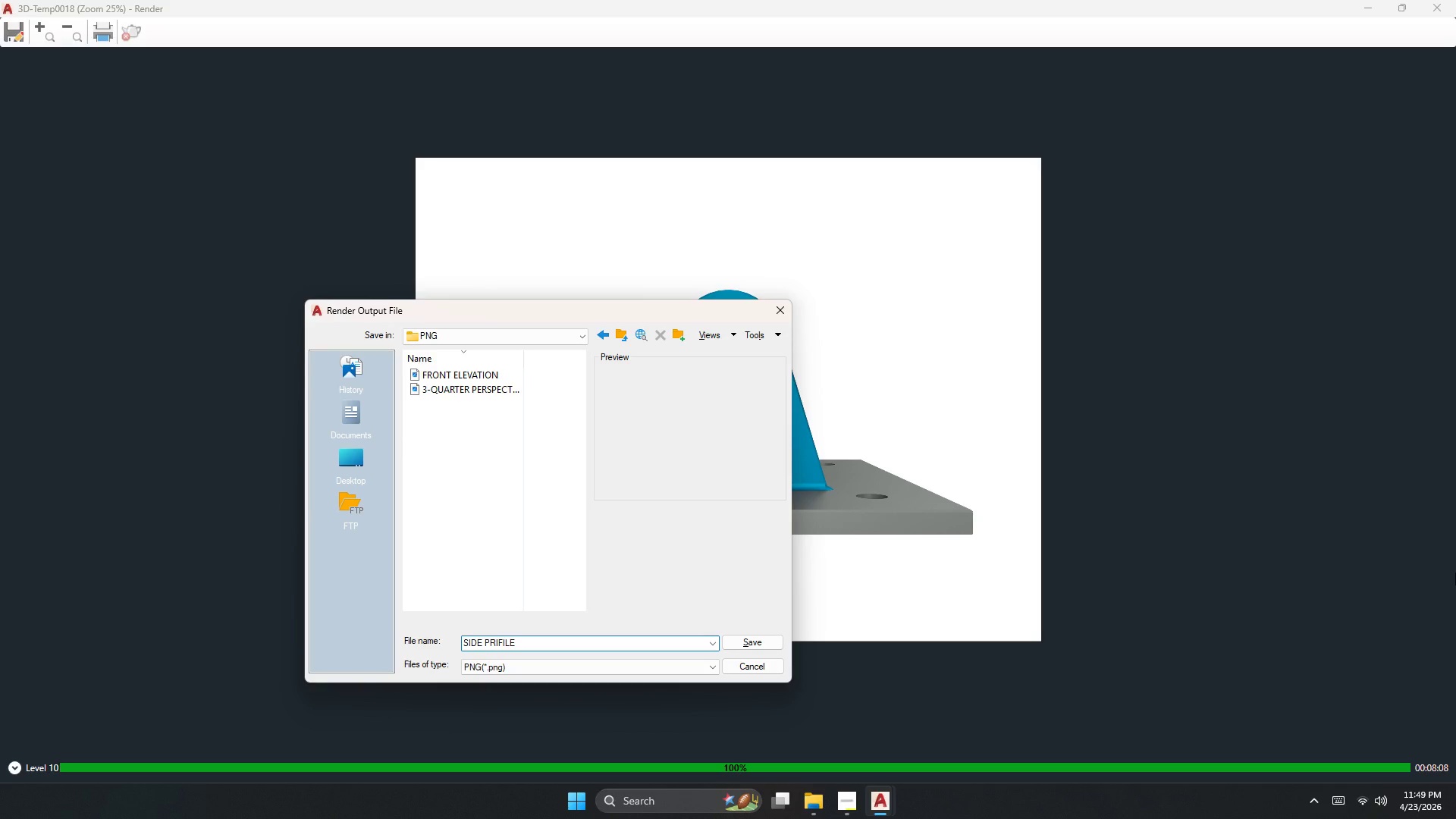 
key(ArrowRight)
 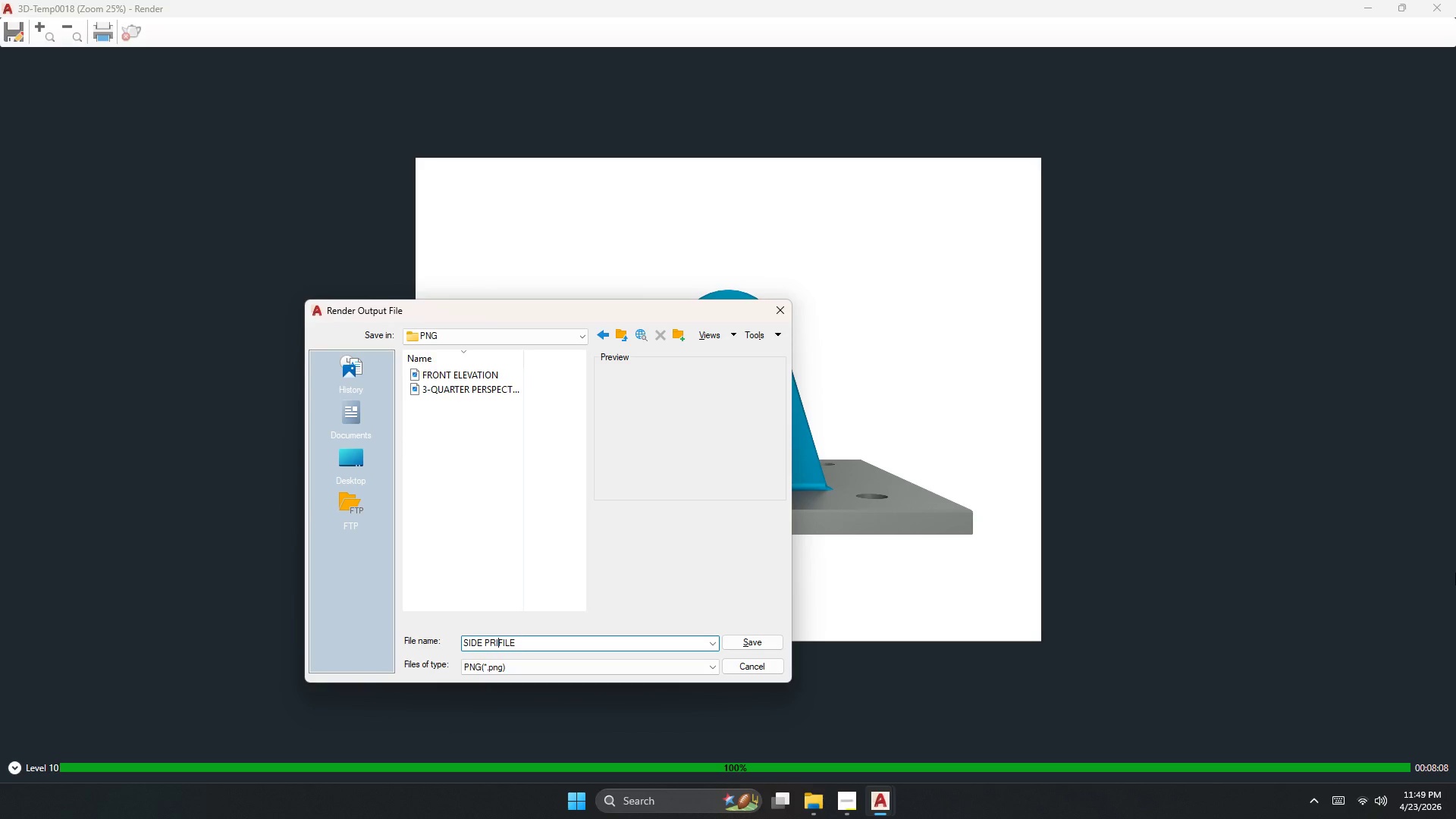 
key(Backspace)
 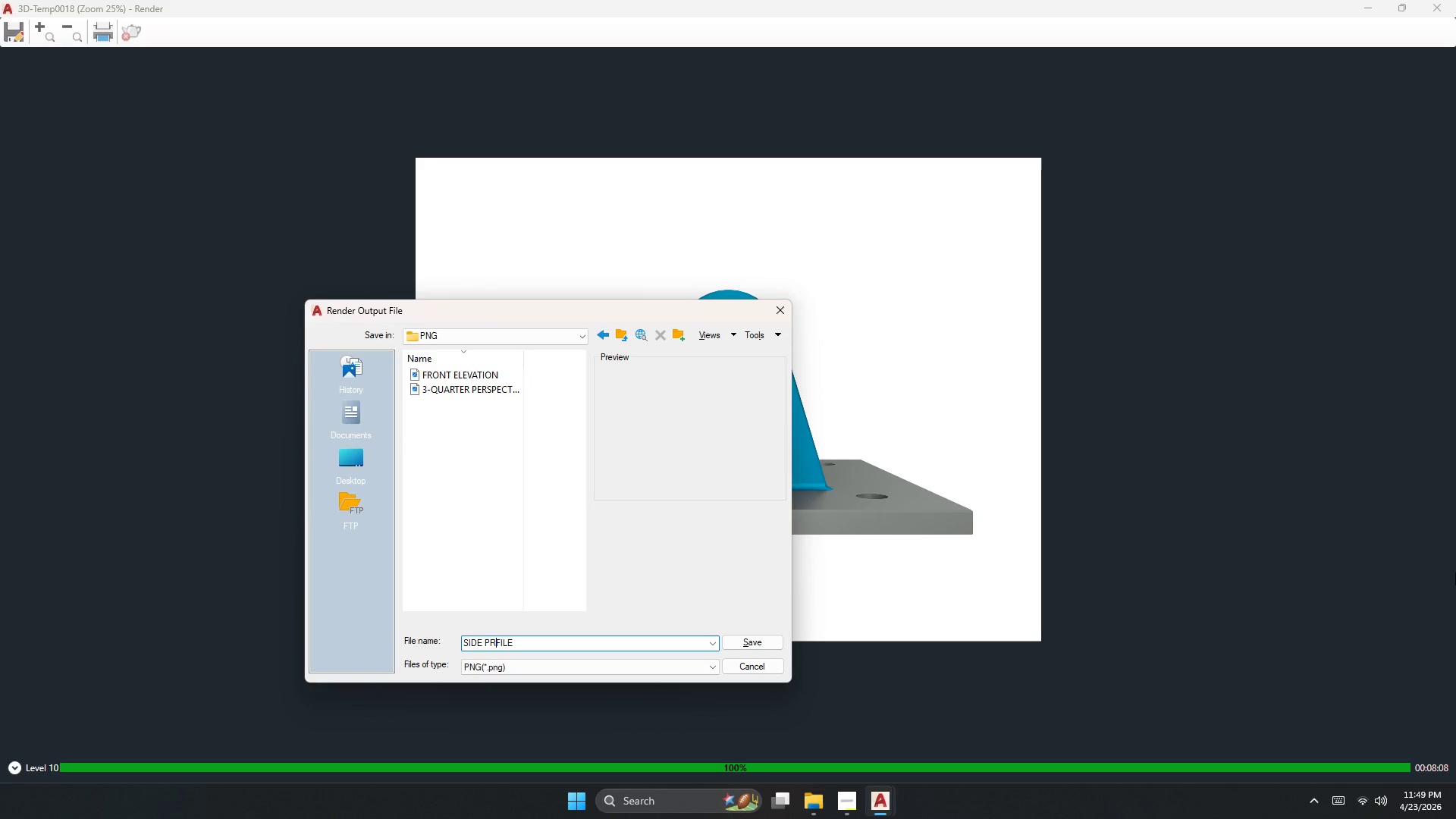 
key(O)
 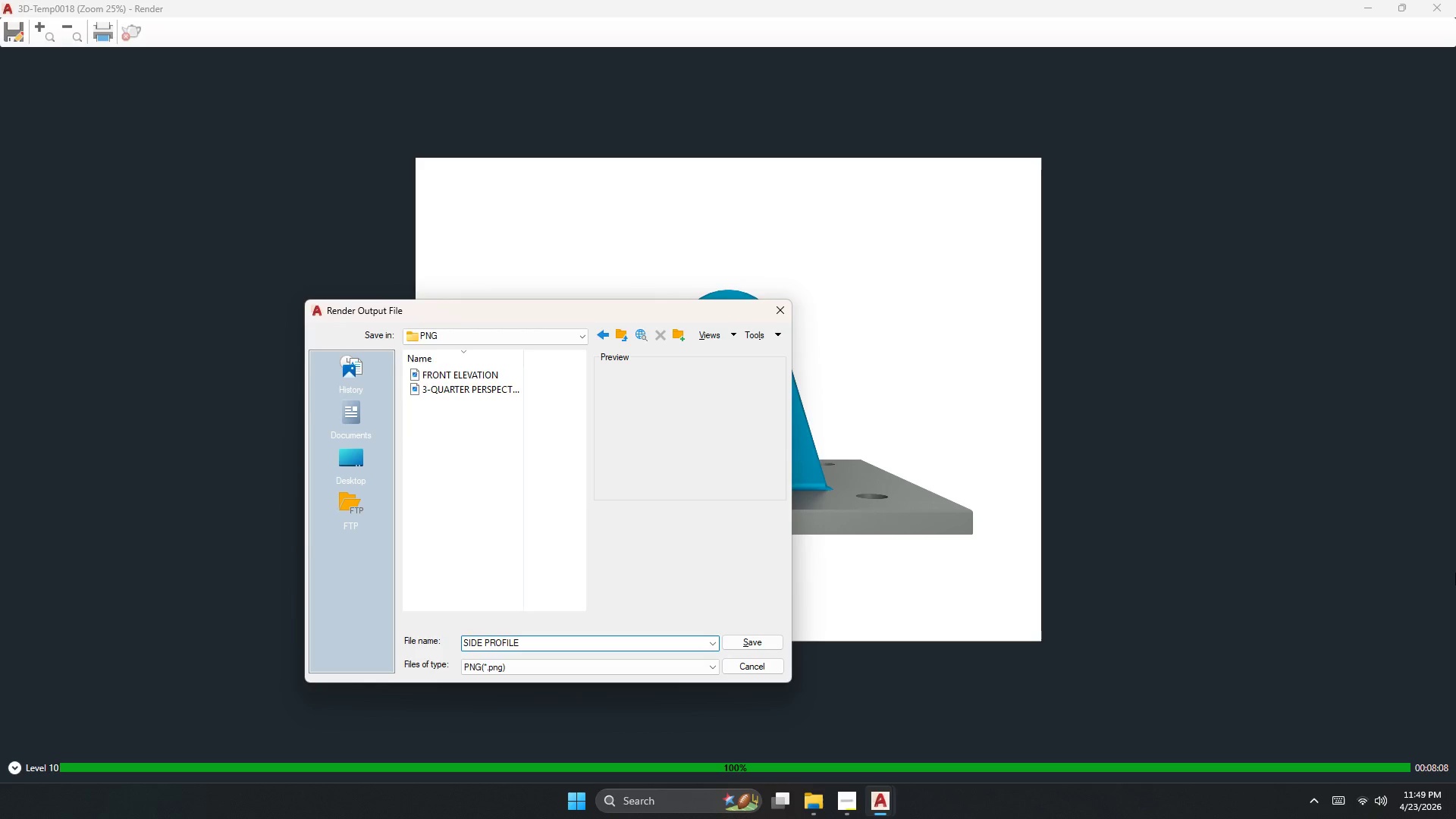 
key(Enter)
 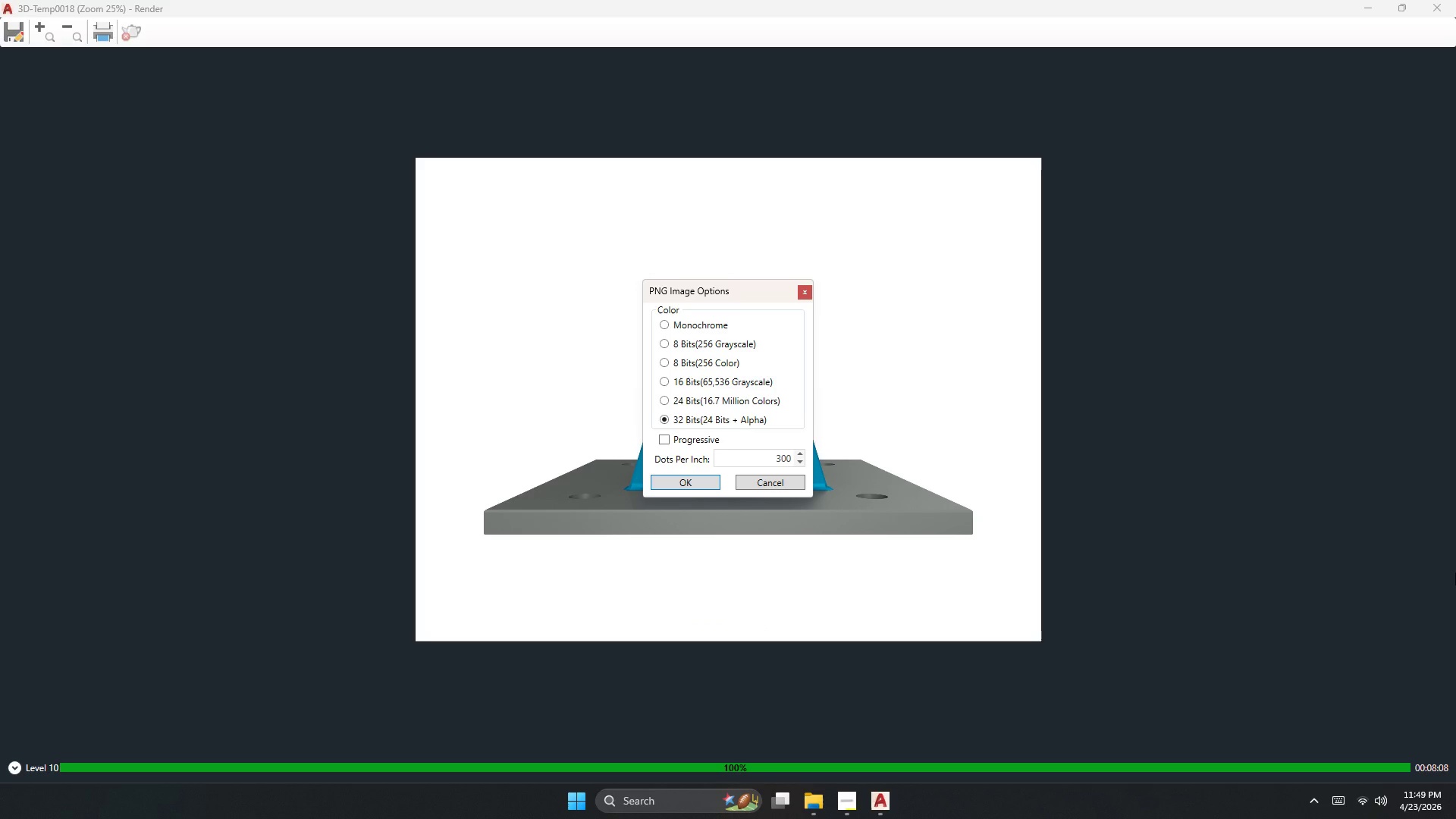 
key(Enter)
 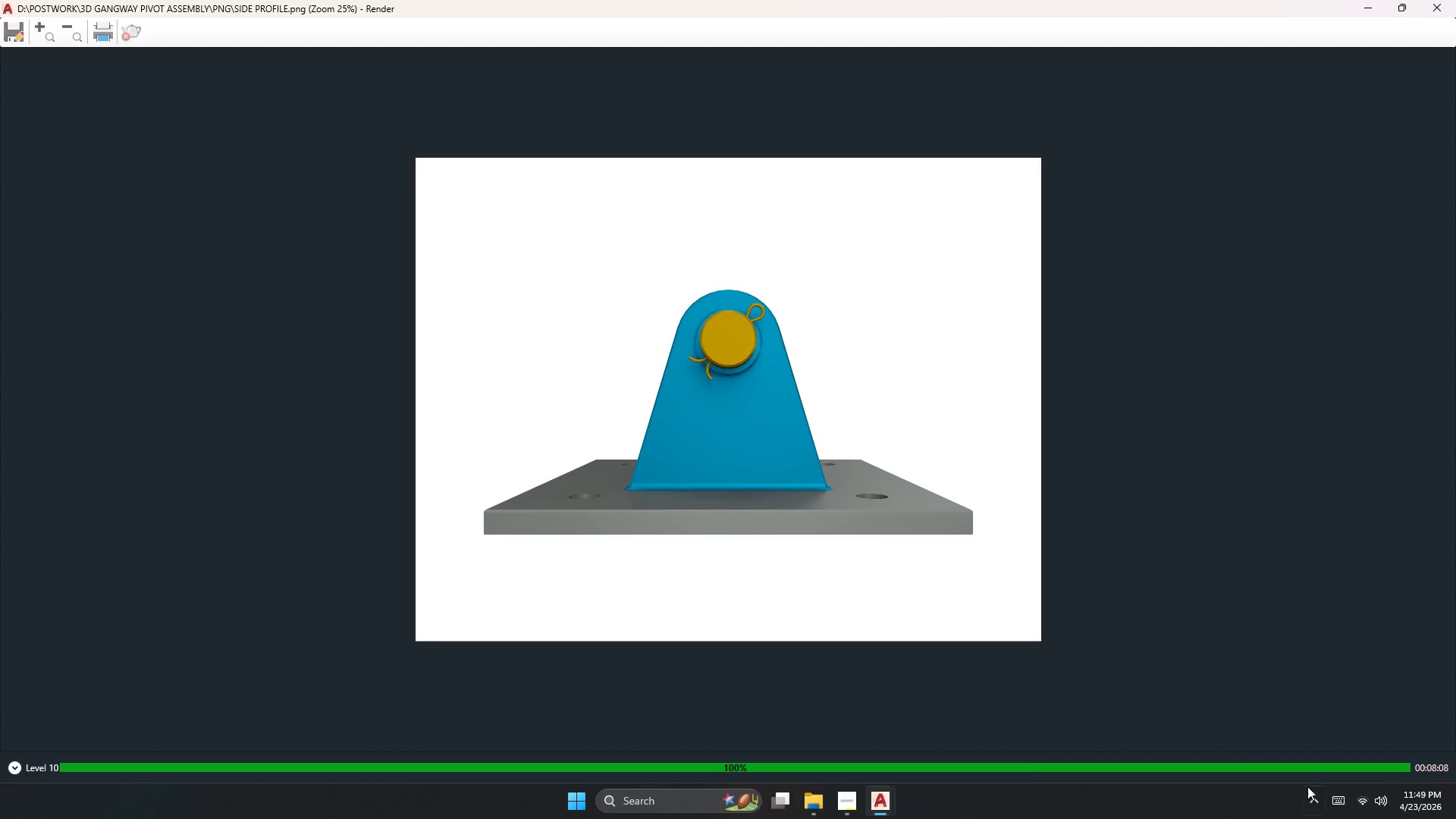 
left_click([837, 799])